 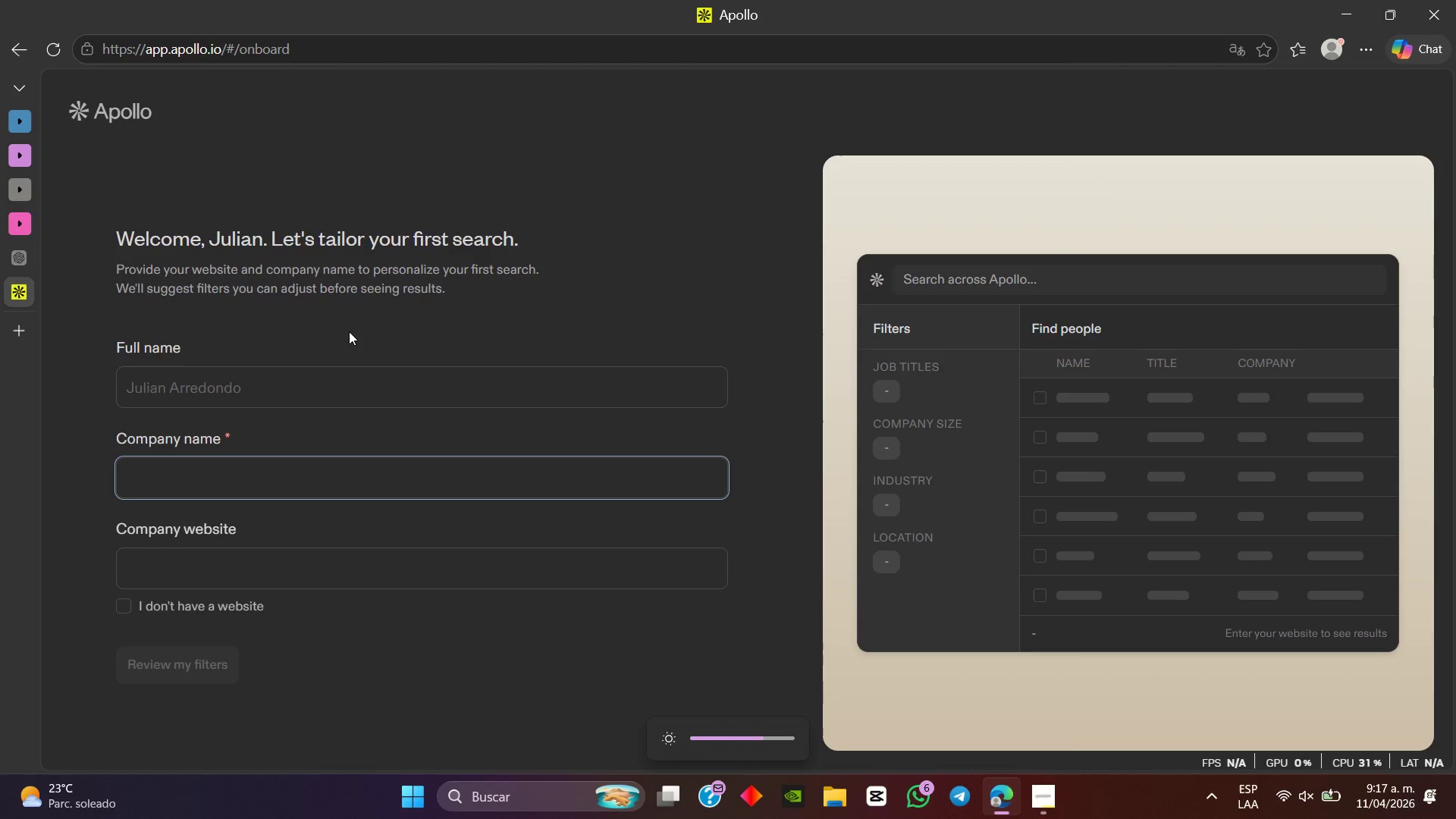 
key(Control+V)
 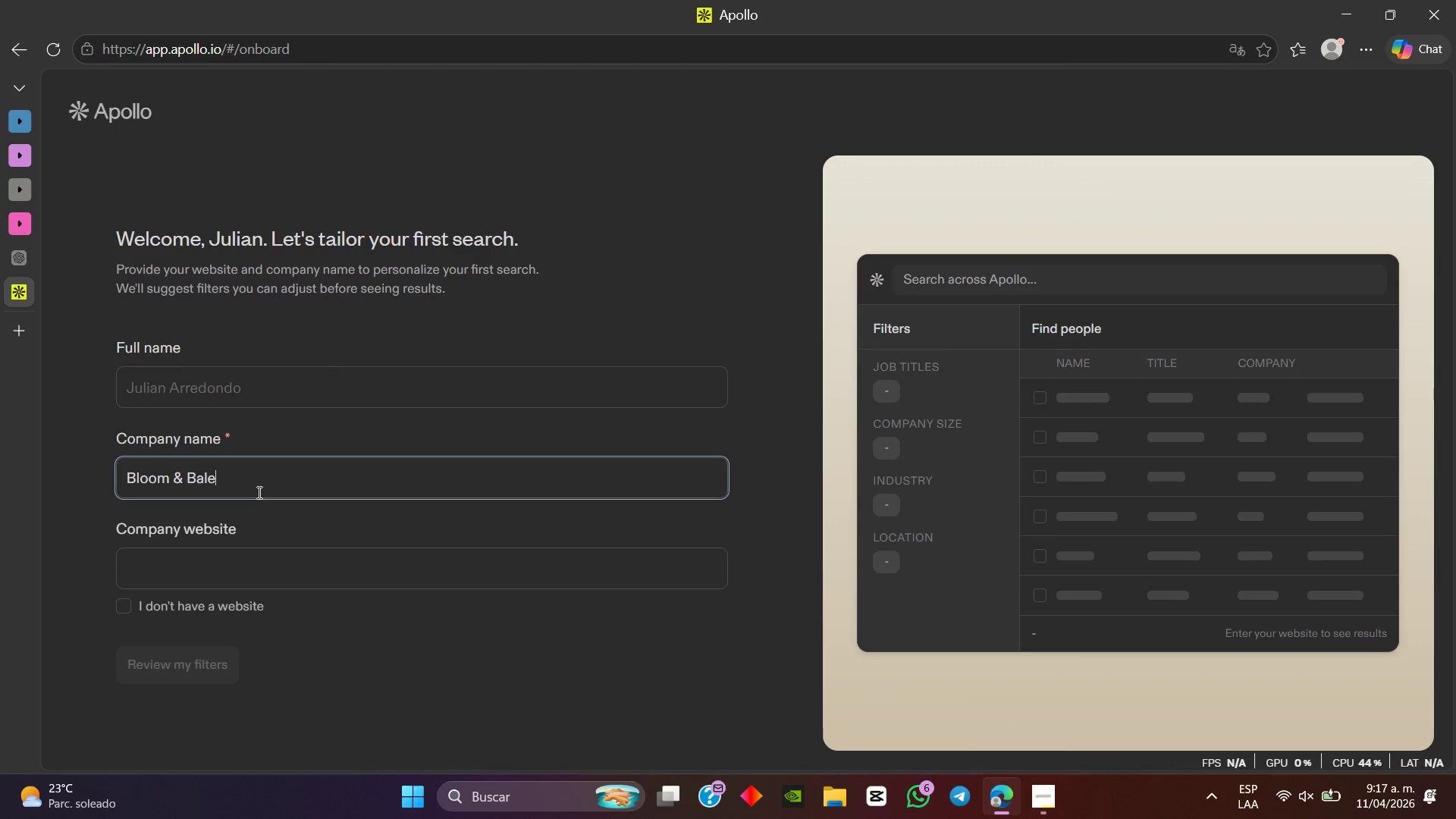 
left_click([124, 608])
 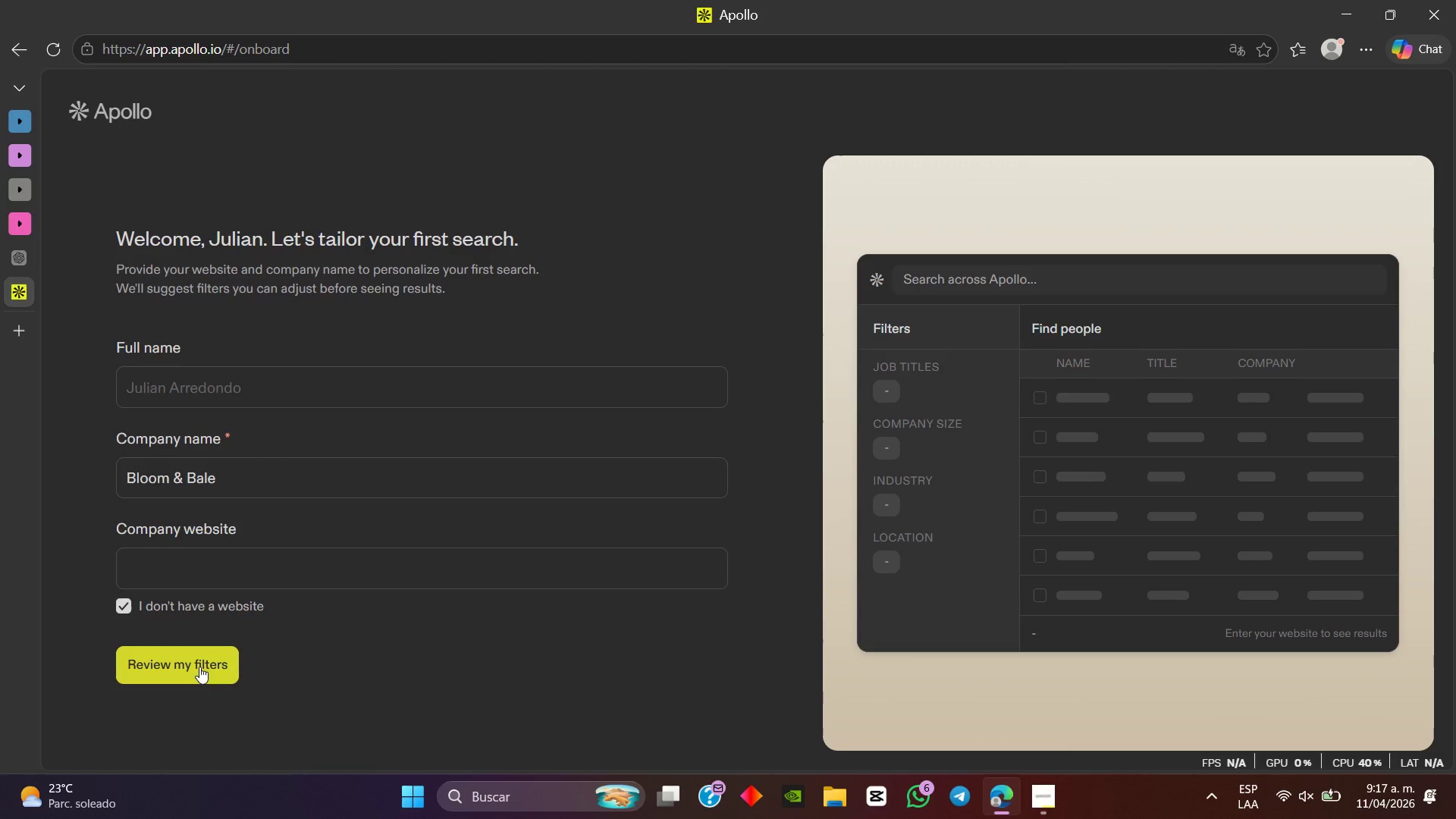 
left_click_drag(start_coordinate=[265, 405], to_coordinate=[268, 408])
 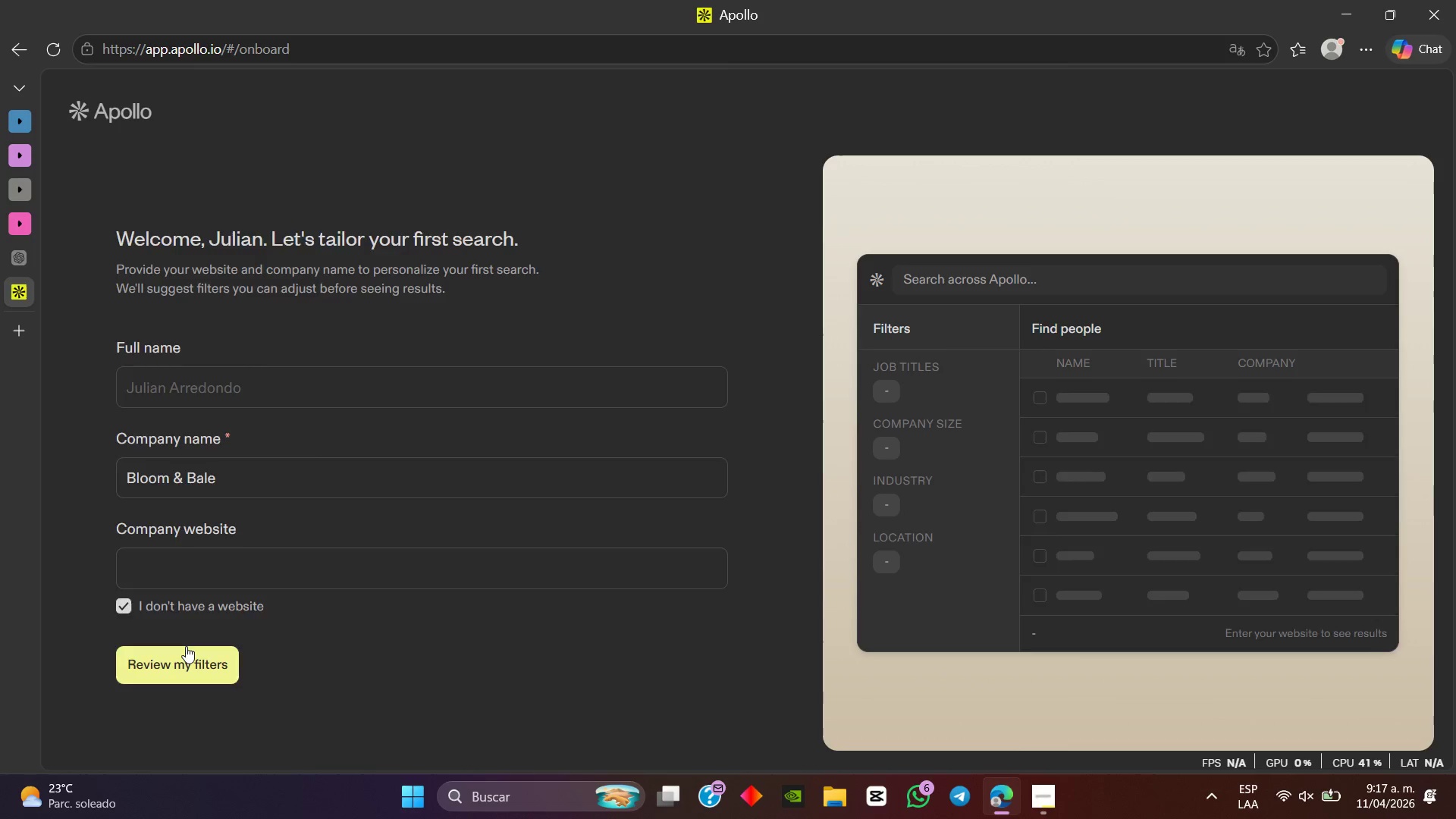 
left_click([186, 646])
 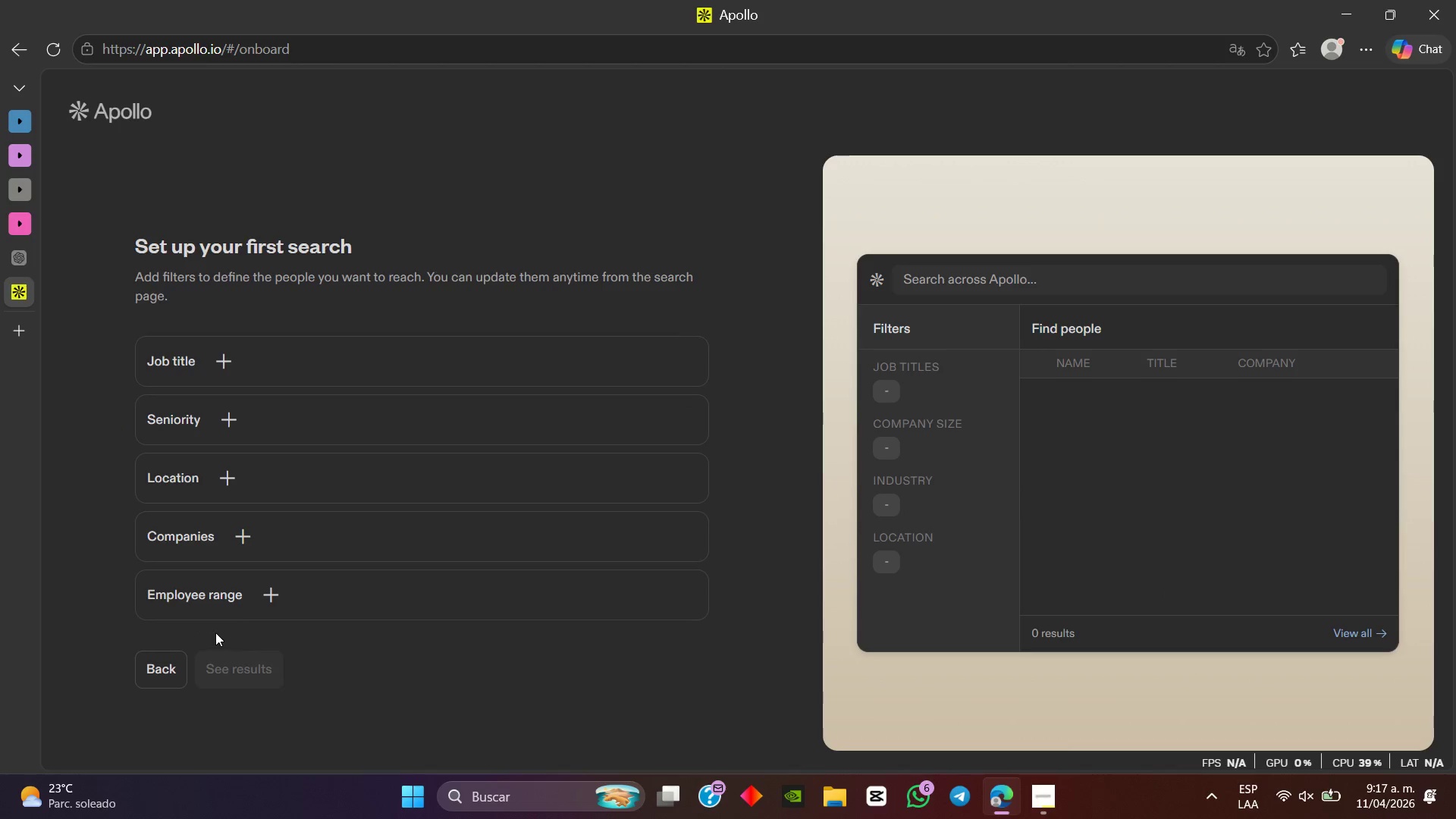 
left_click([224, 482])
 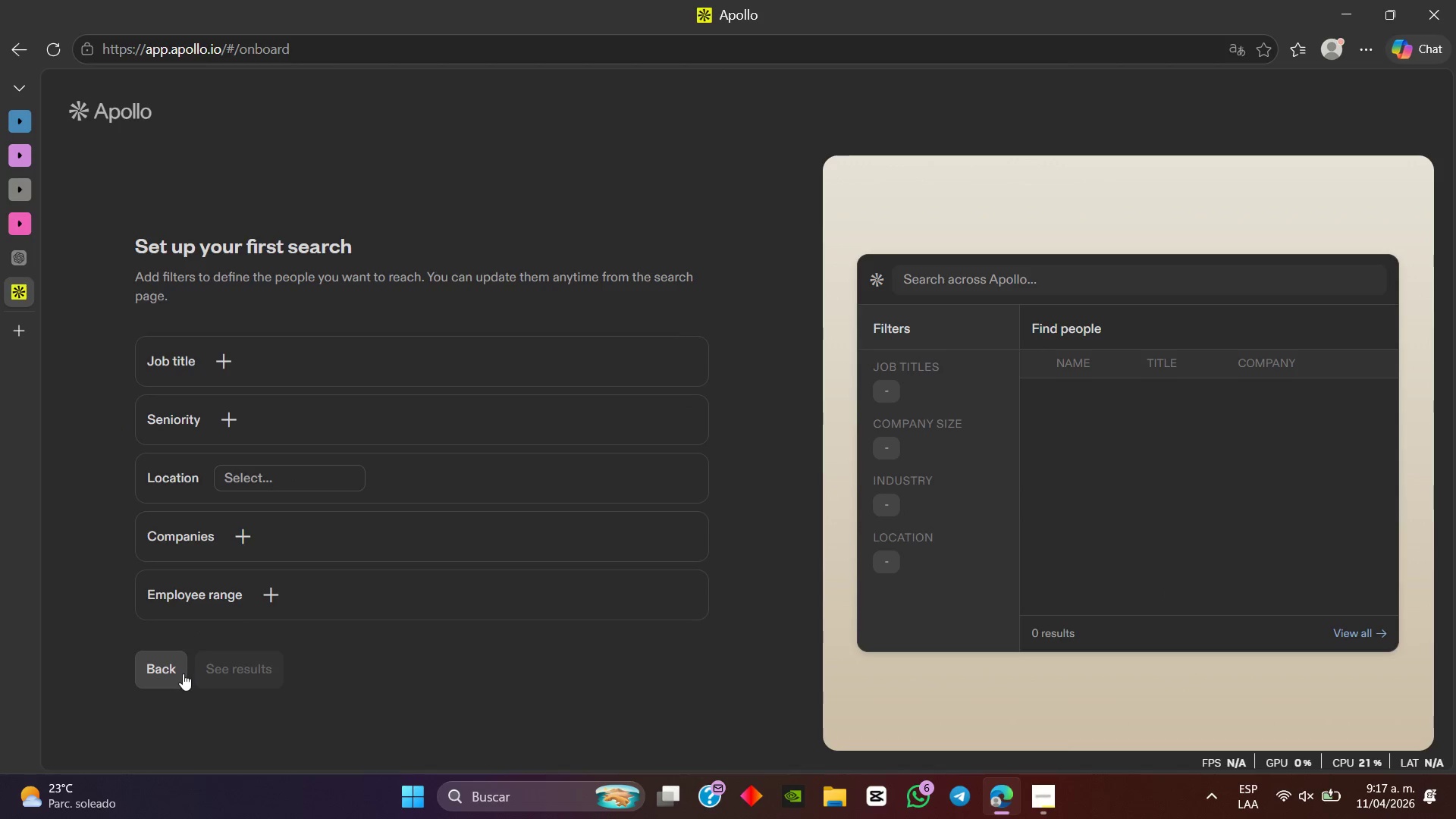 
left_click([180, 673])
 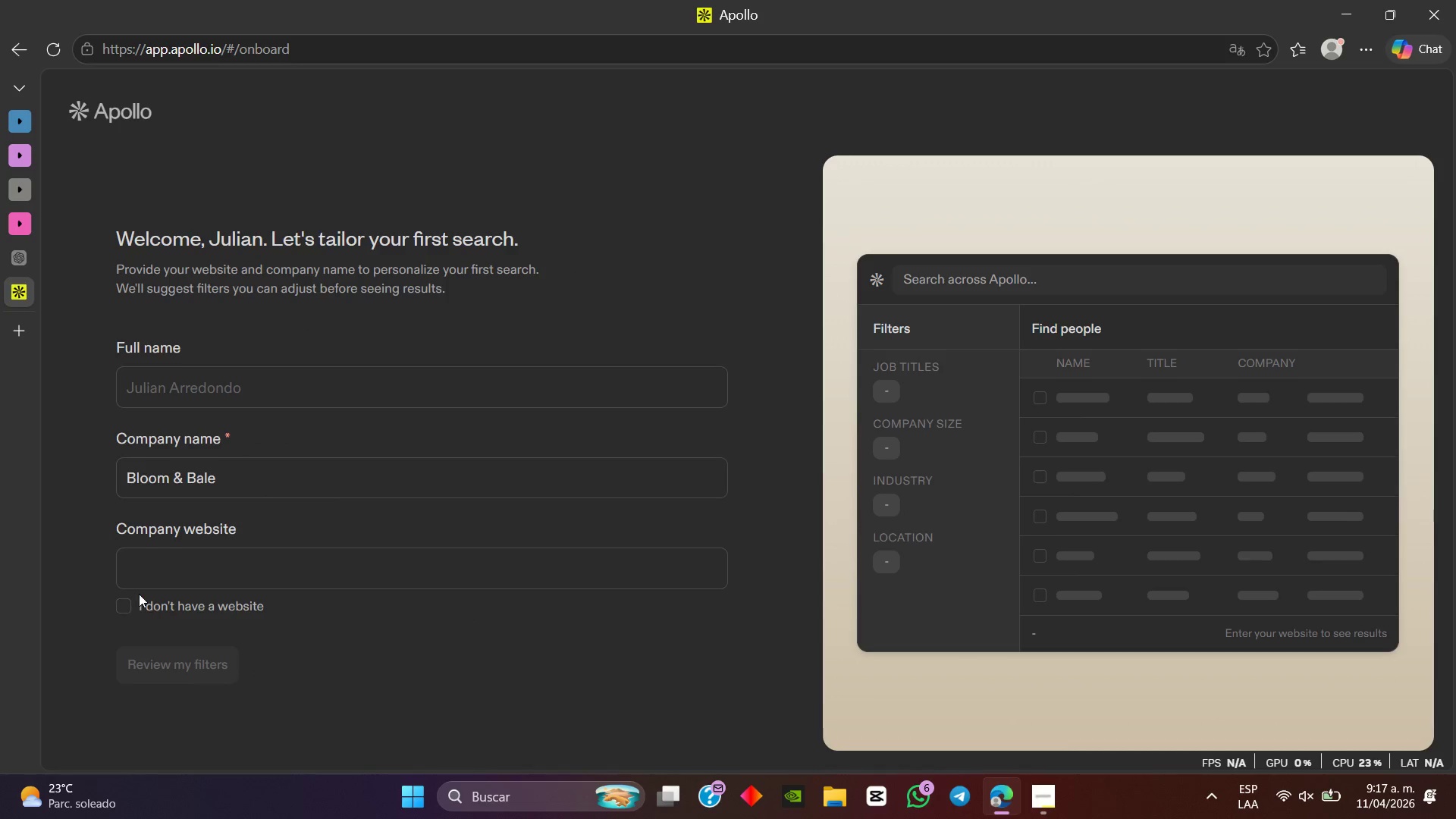 
double_click([130, 604])